 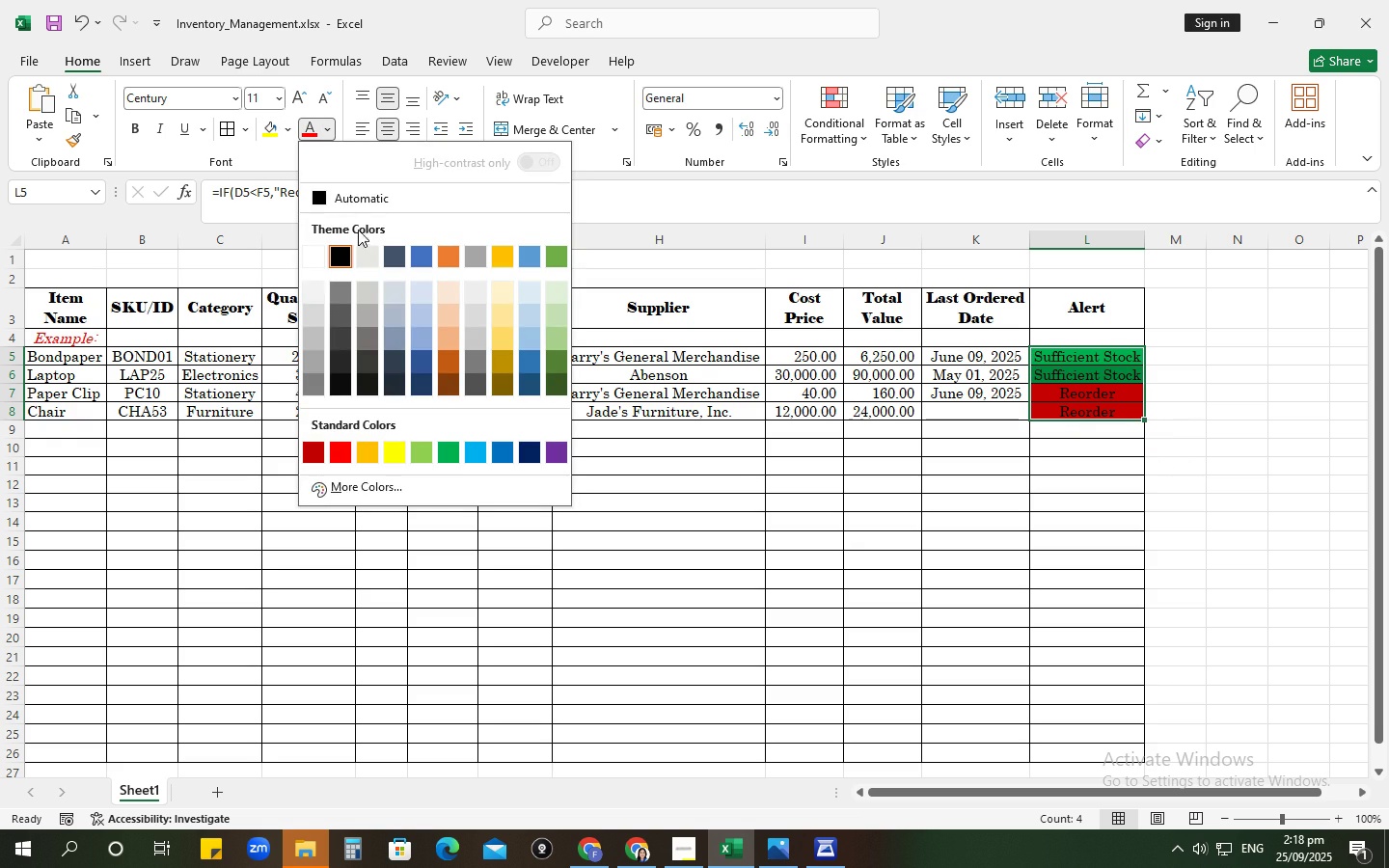 
left_click([137, 127])
 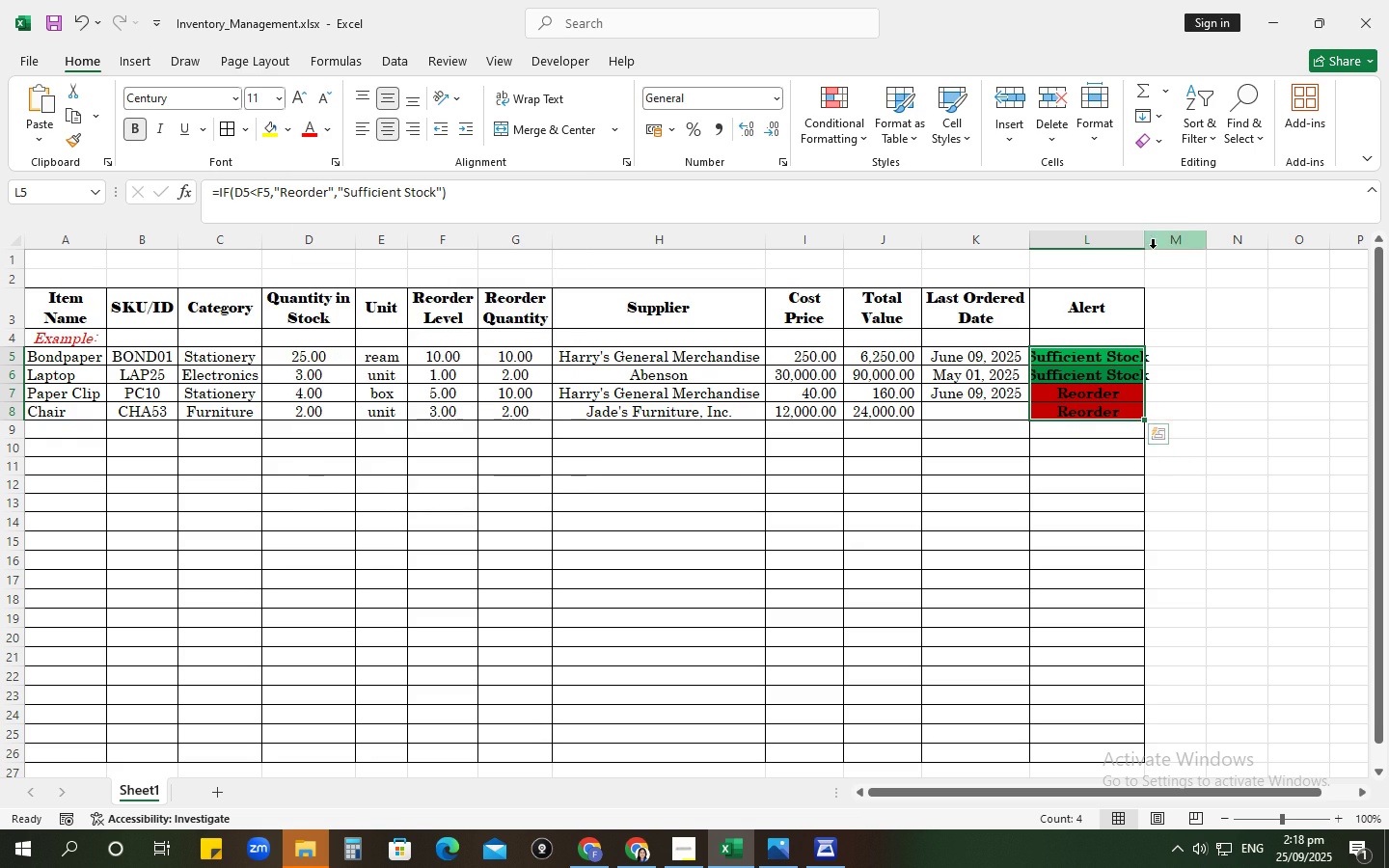 
double_click([1142, 242])
 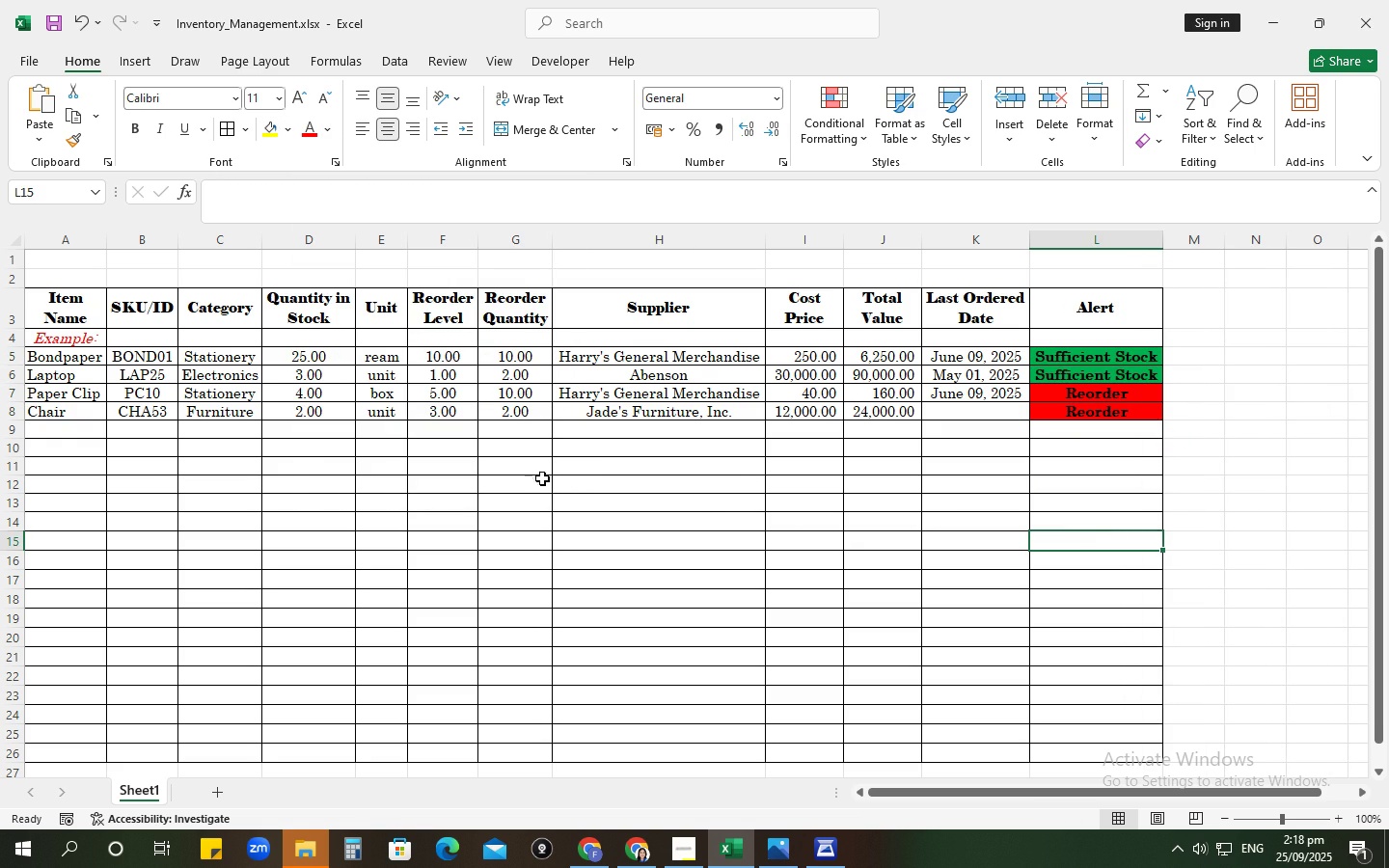 
left_click([535, 477])
 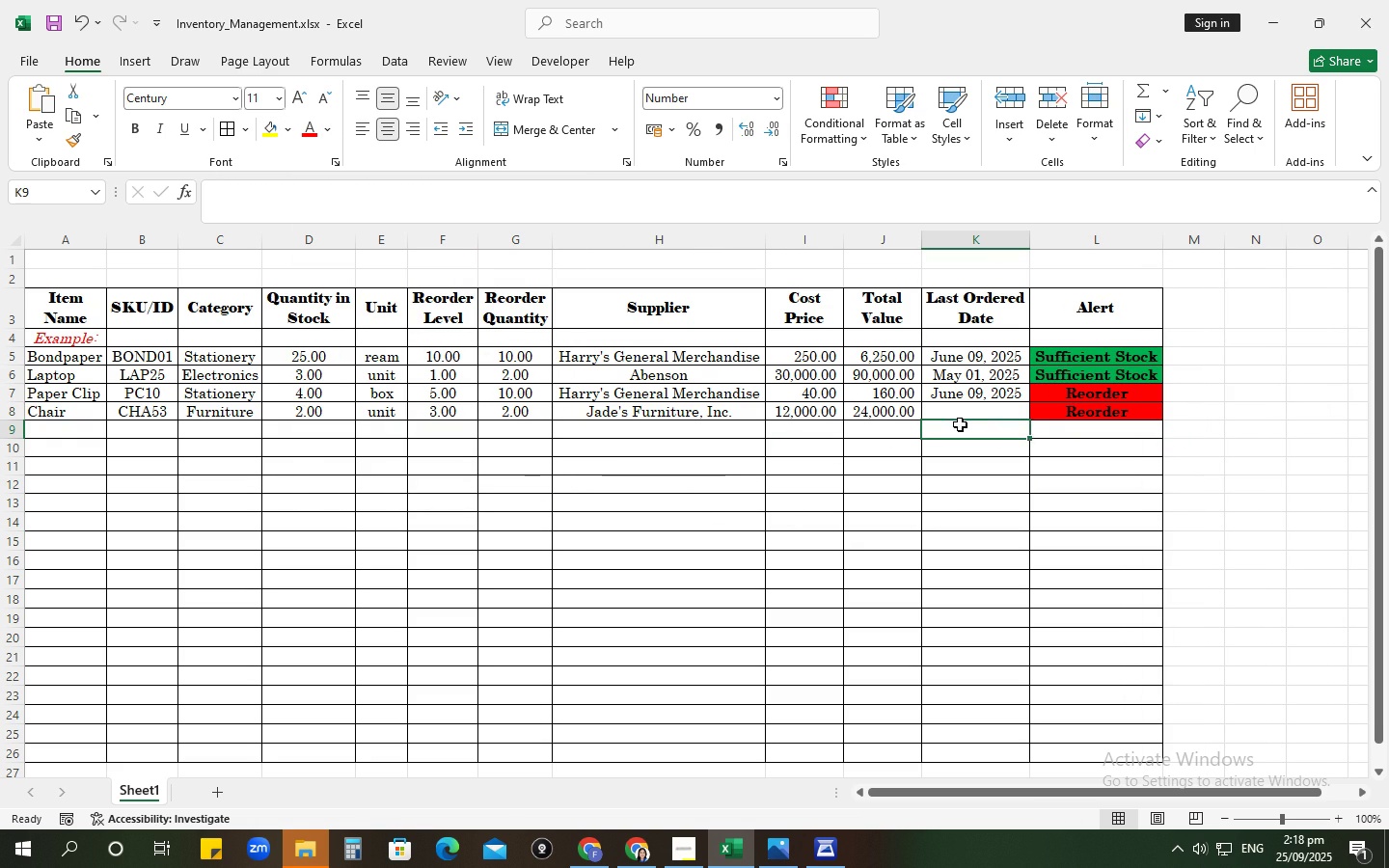 
double_click([960, 404])
 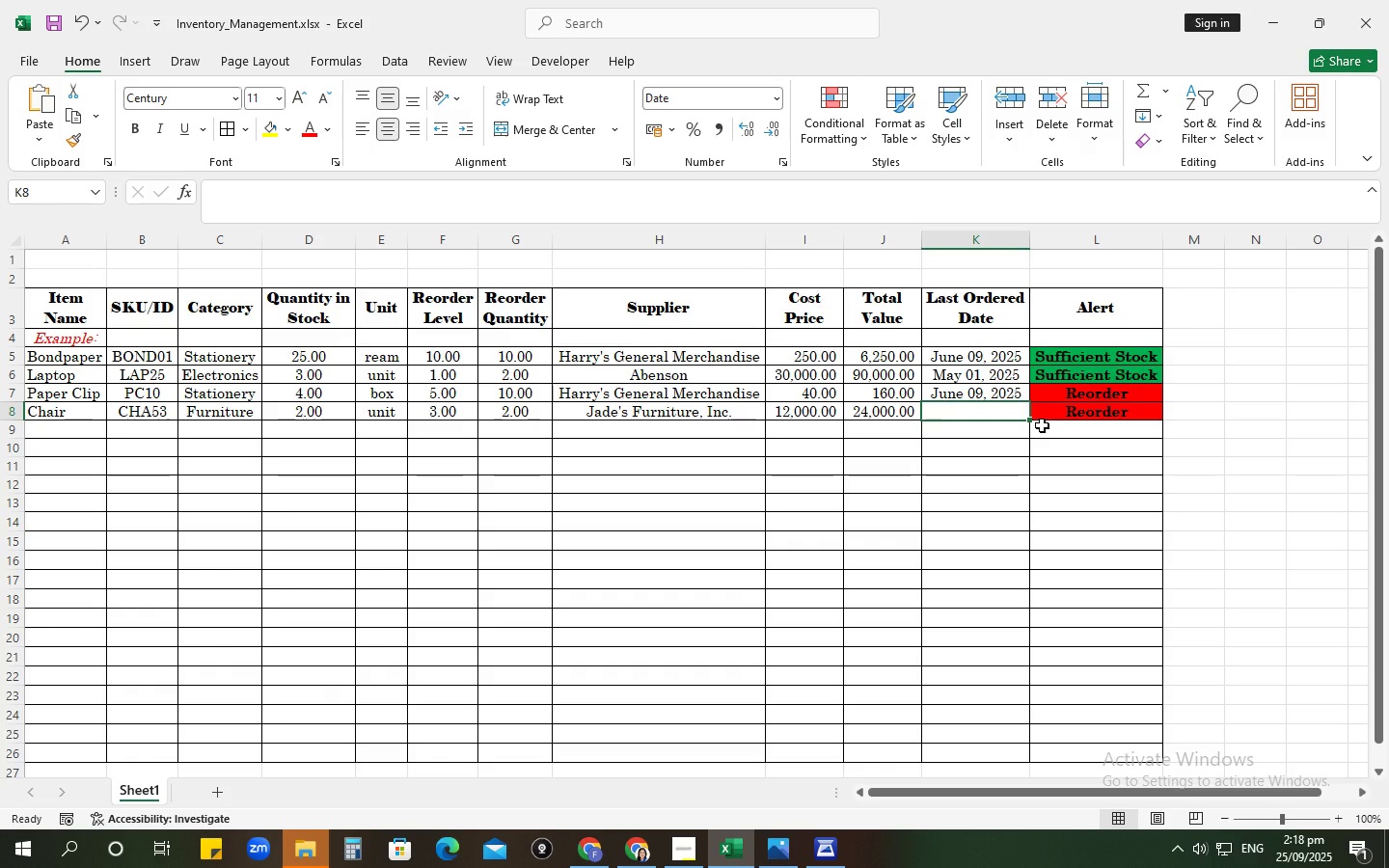 
wait(6.96)
 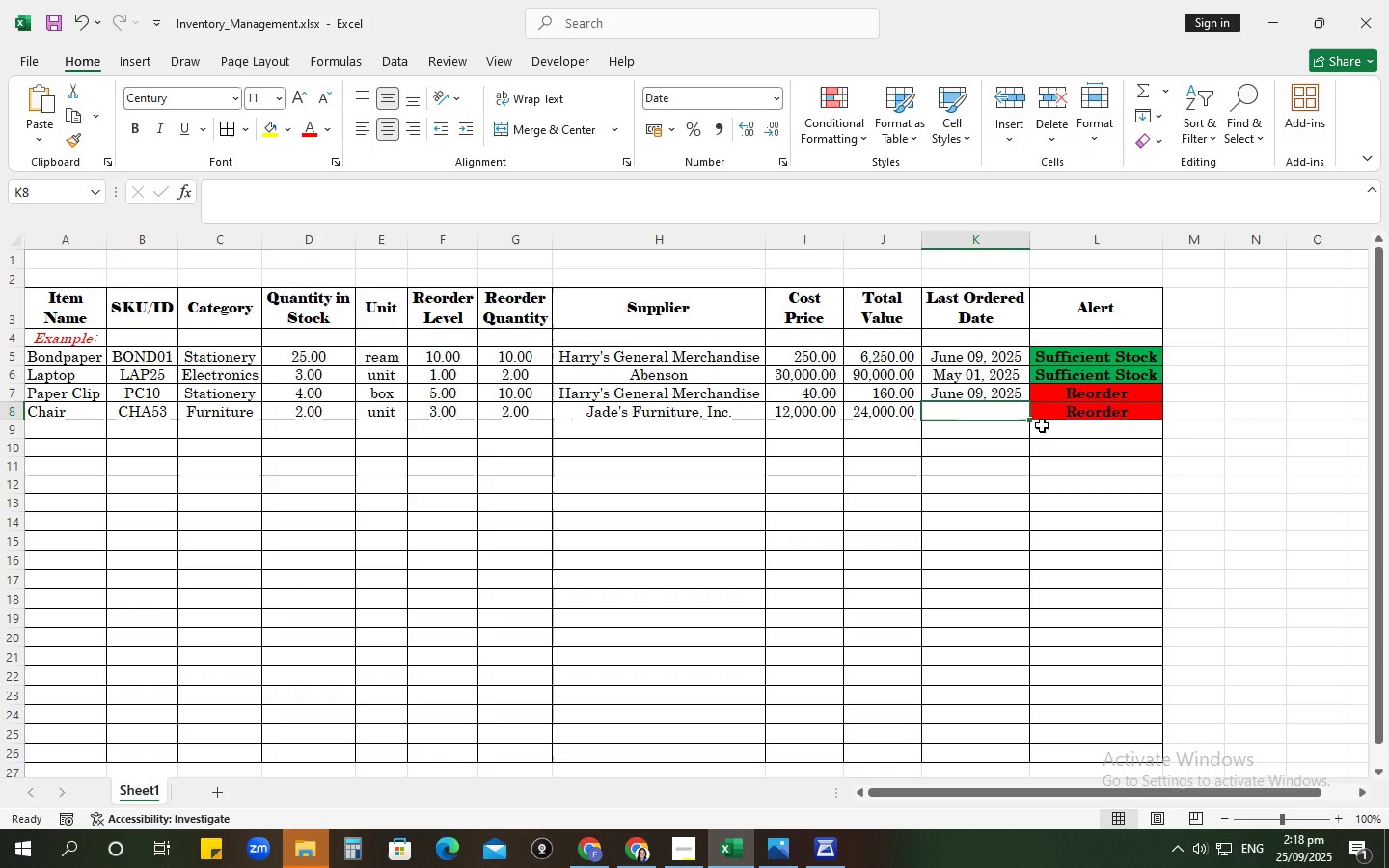 
key(Numpad1)
 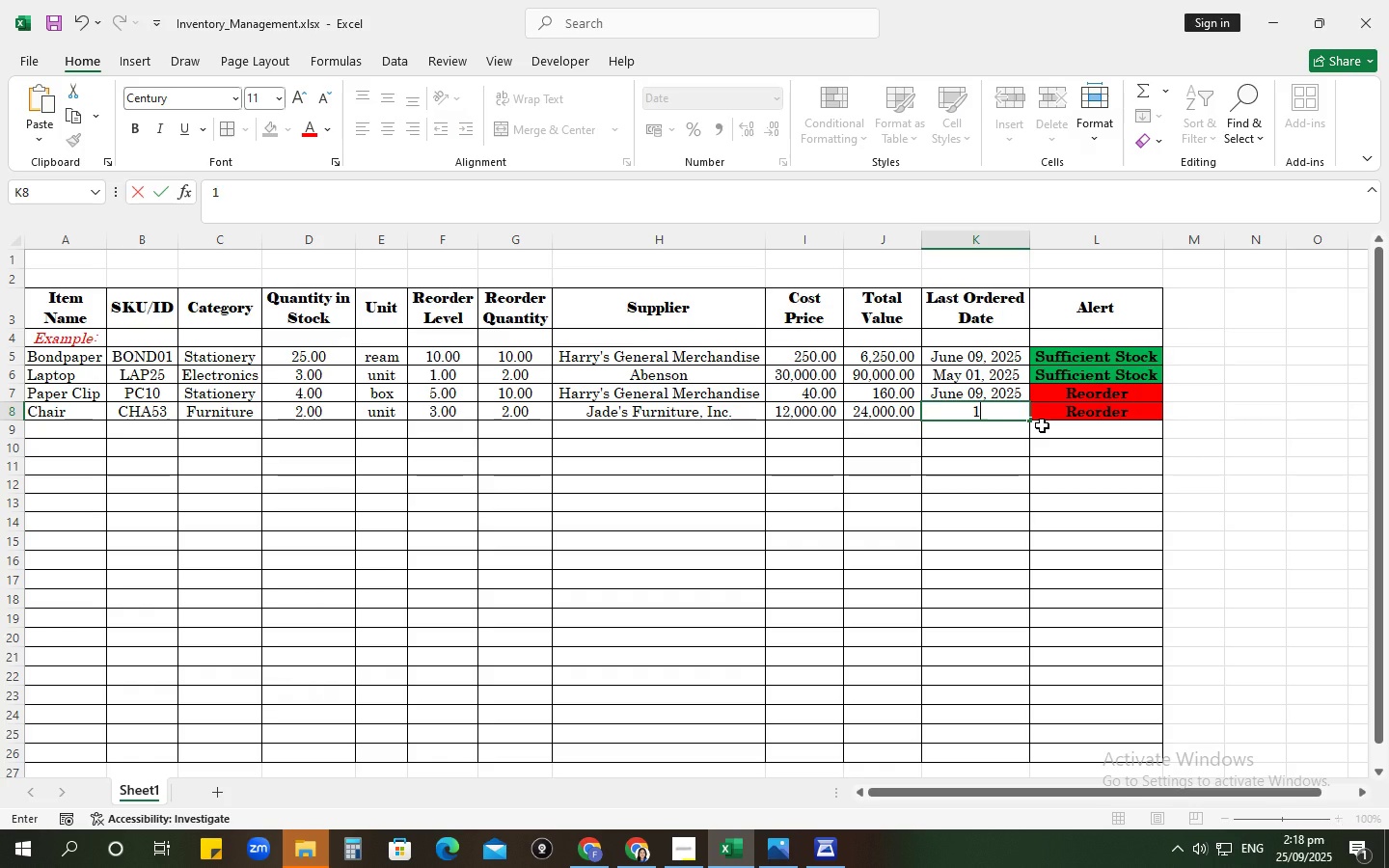 
key(Numpad5)
 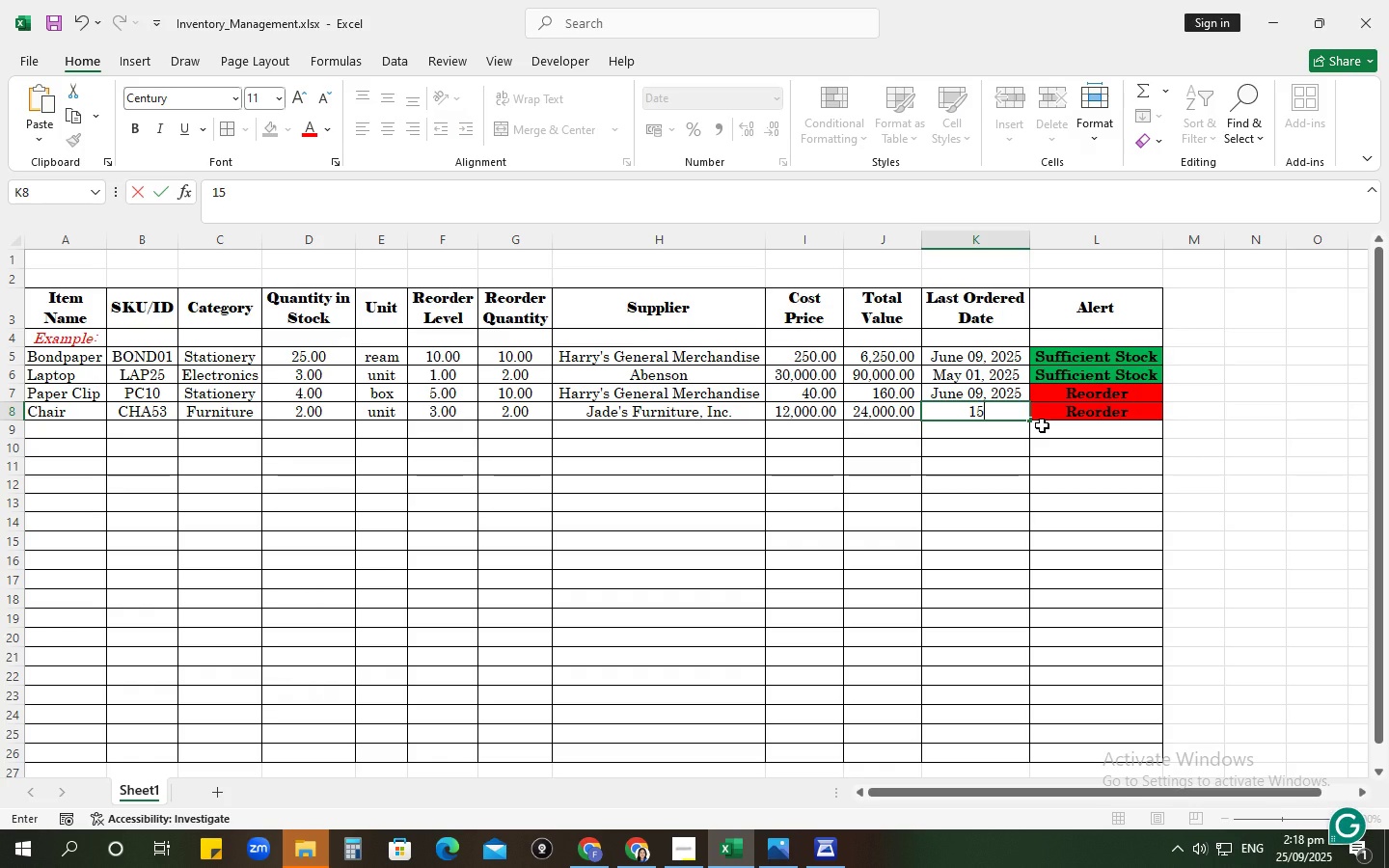 
key(NumpadSubtract)
 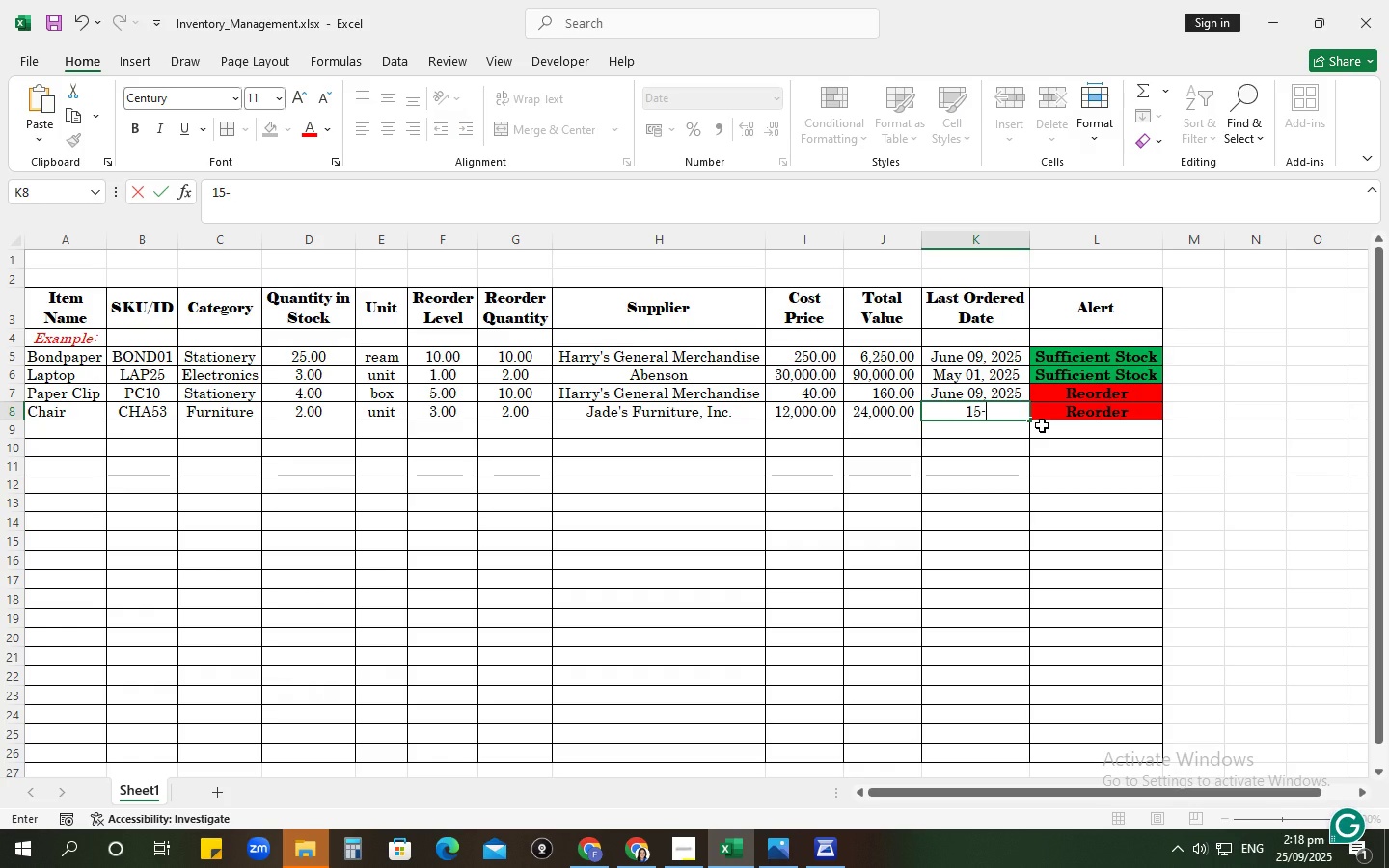 
key(Numpad1)
 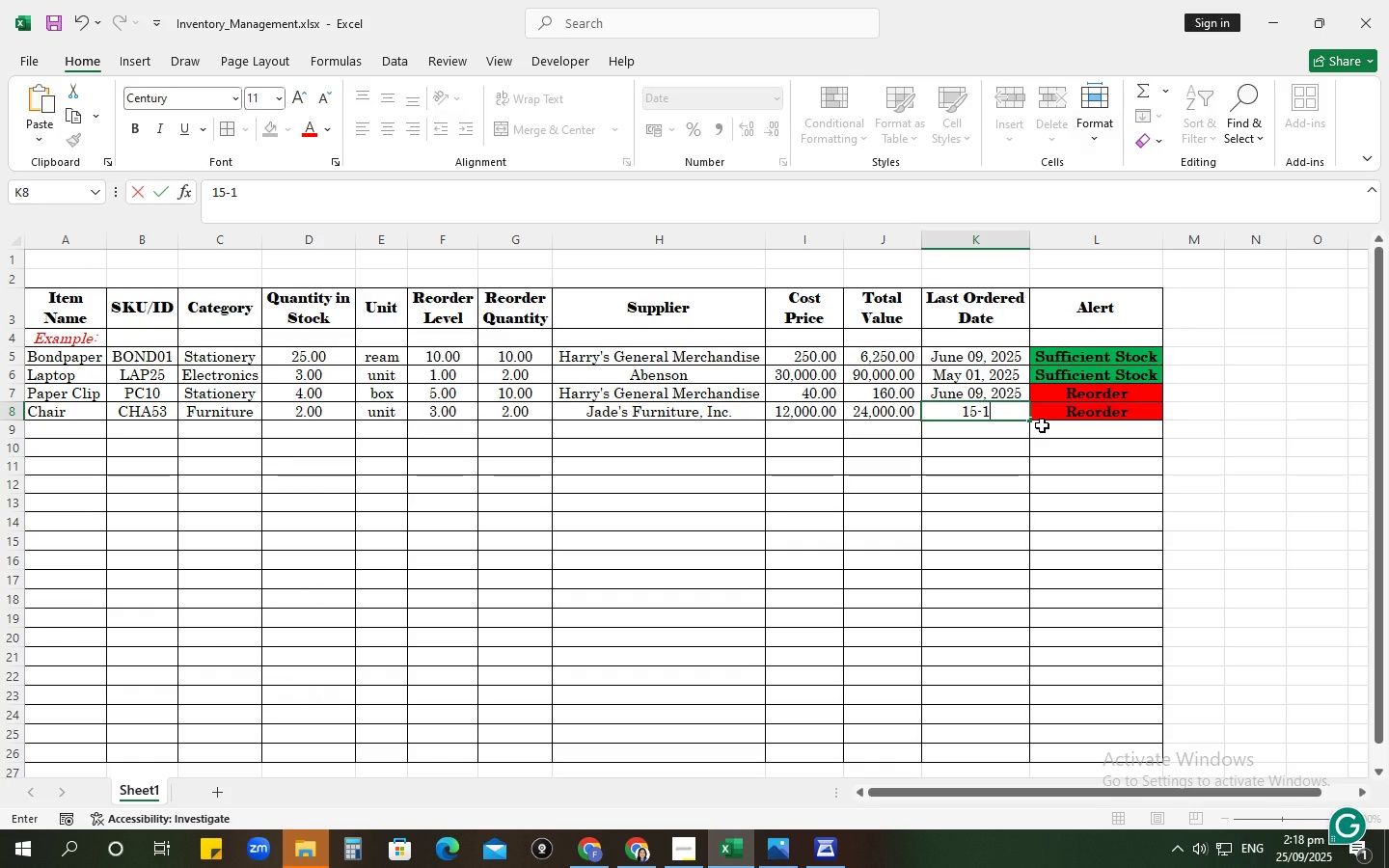 
key(Numpad0)
 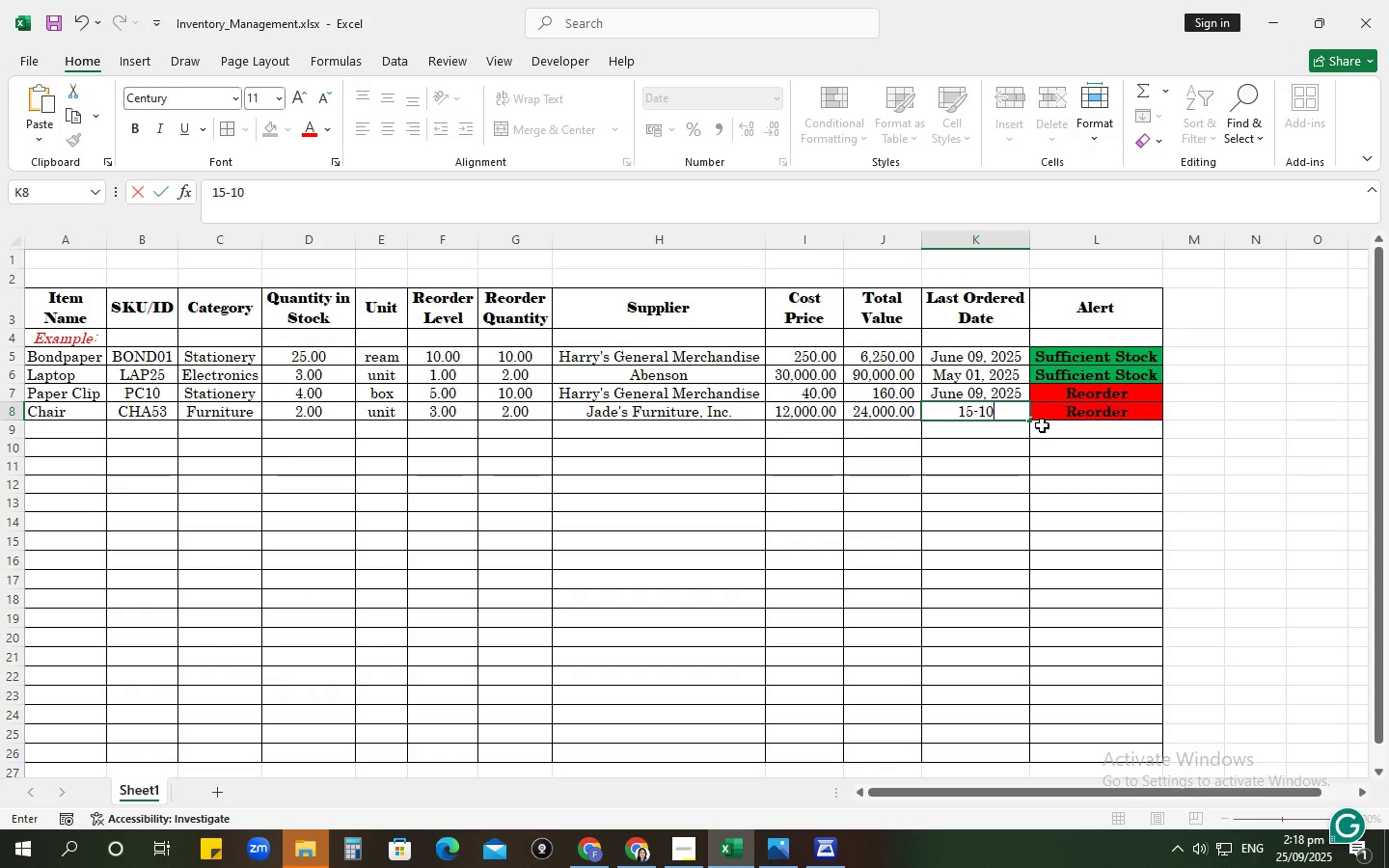 
key(NumpadSubtract)
 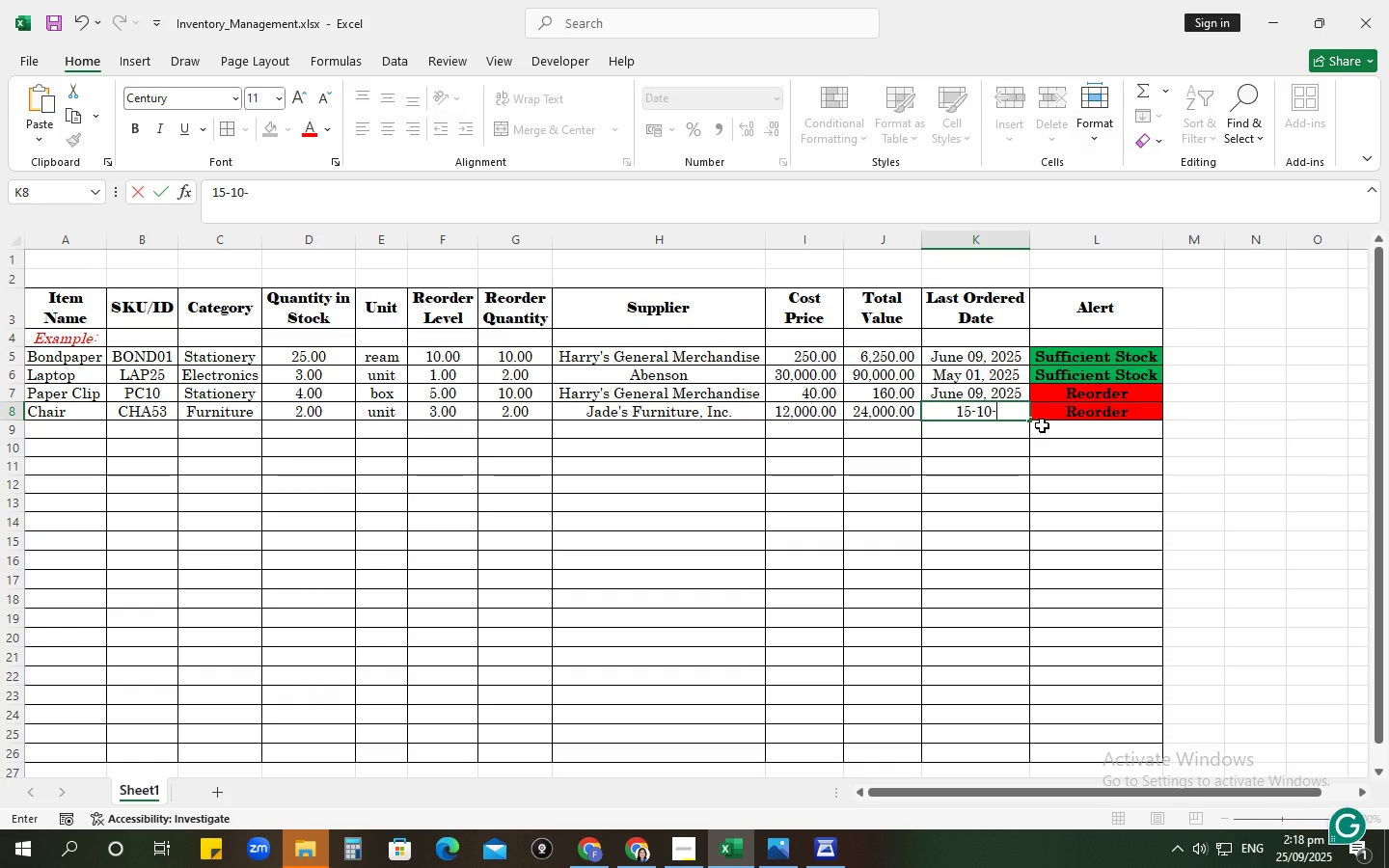 
key(Numpad2)
 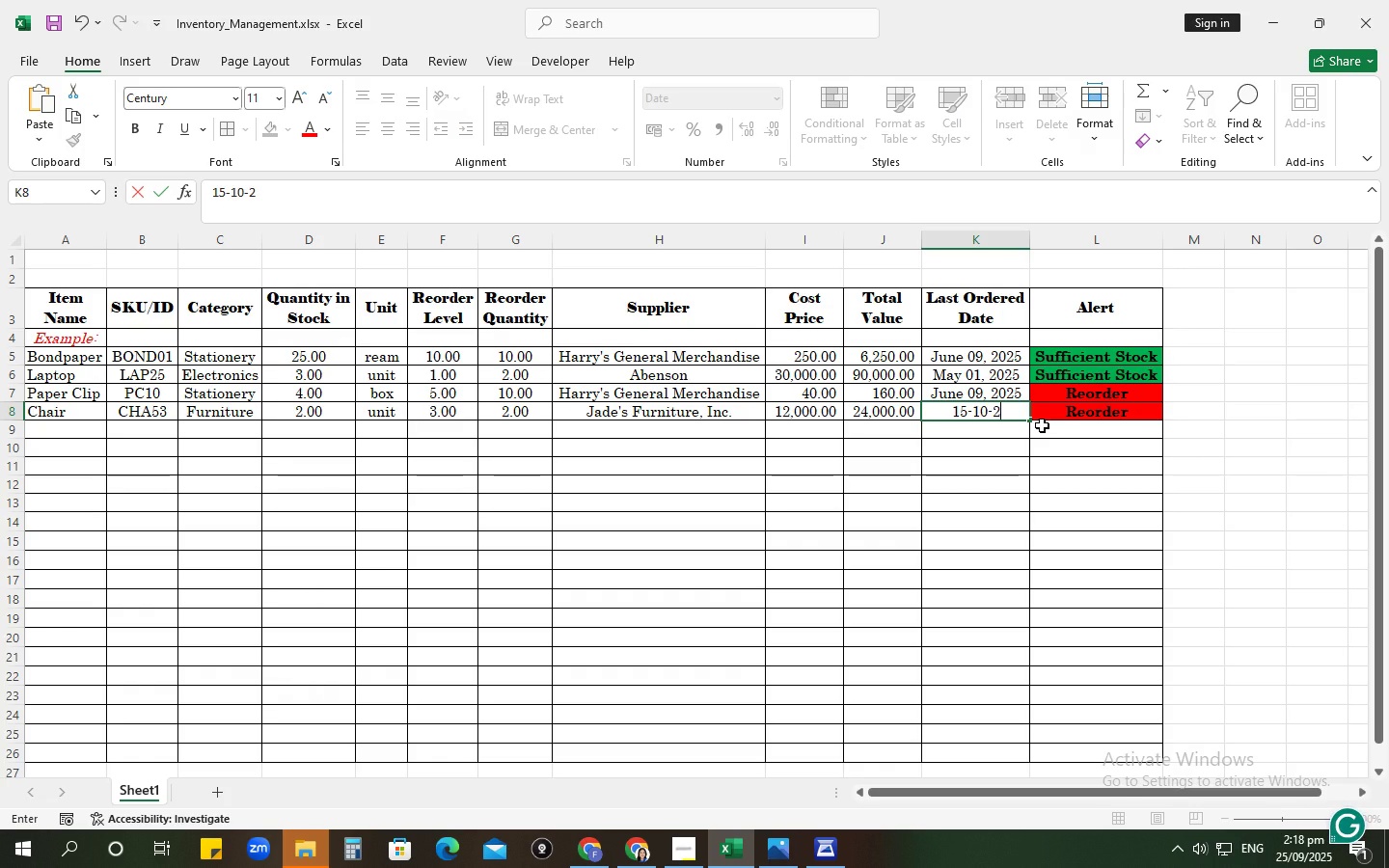 
key(Numpad4)
 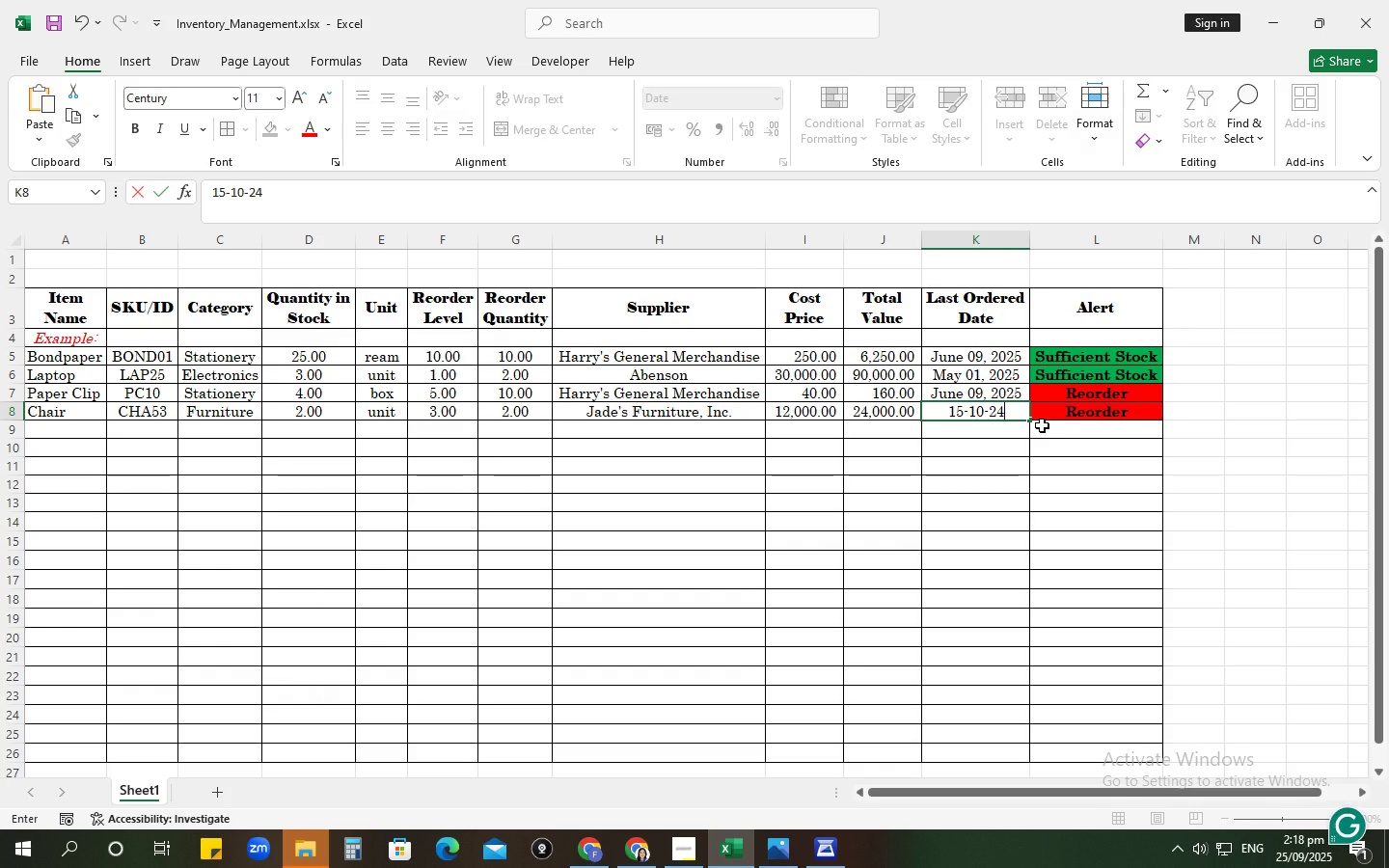 
key(NumpadEnter)
 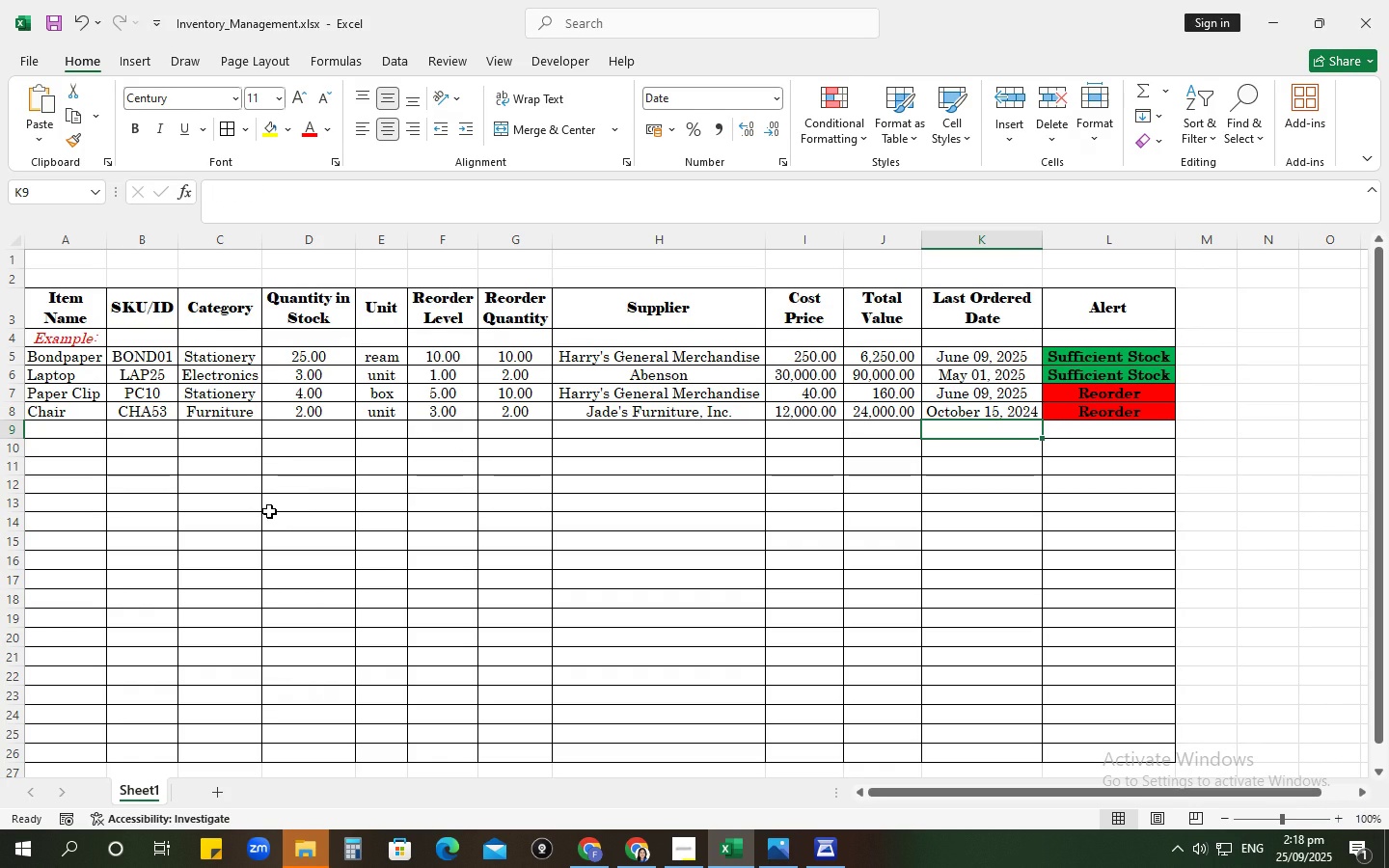 
scroll: coordinate [1229, 490], scroll_direction: down, amount: 3.0
 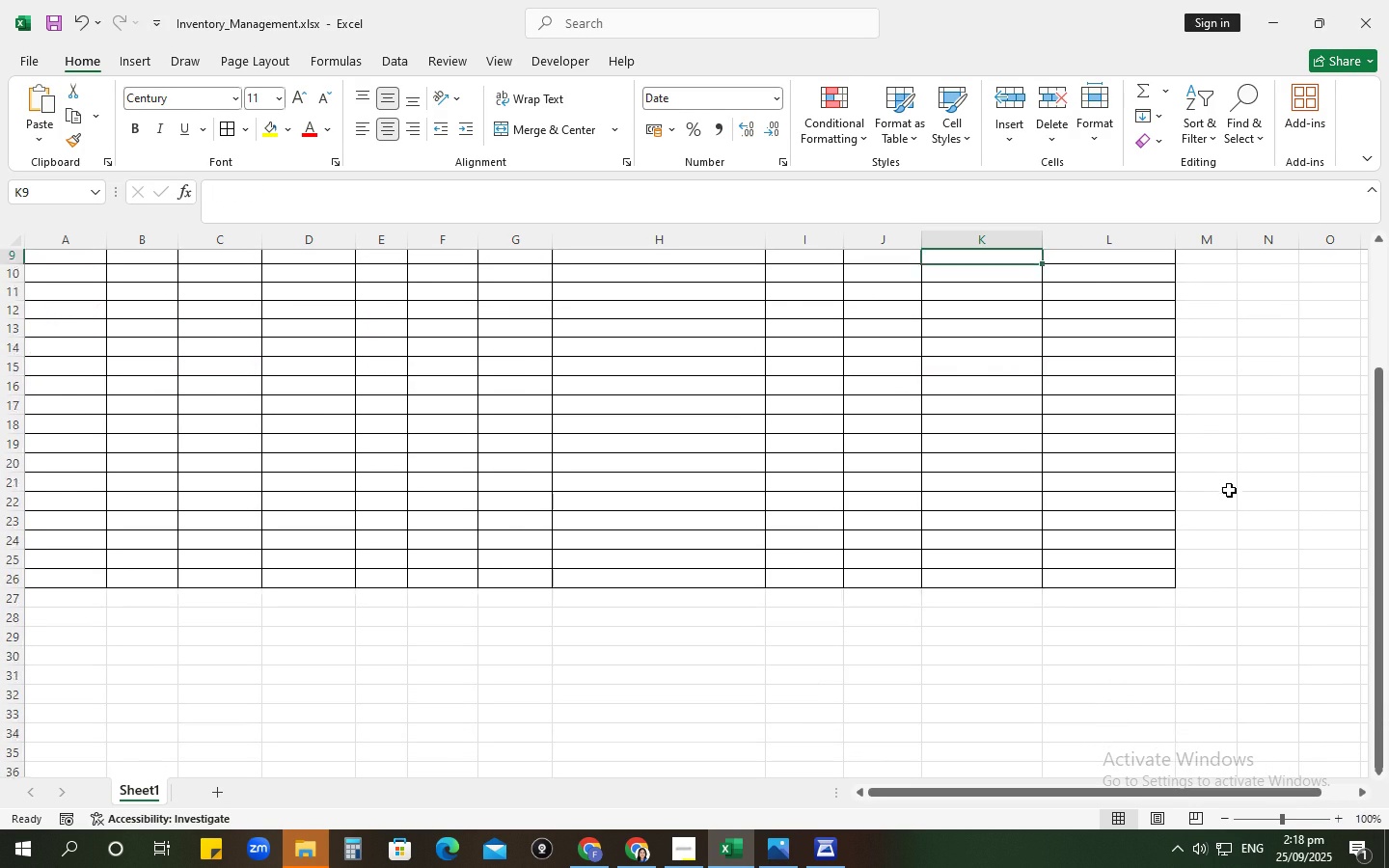 
scroll: coordinate [1229, 490], scroll_direction: up, amount: 3.0
 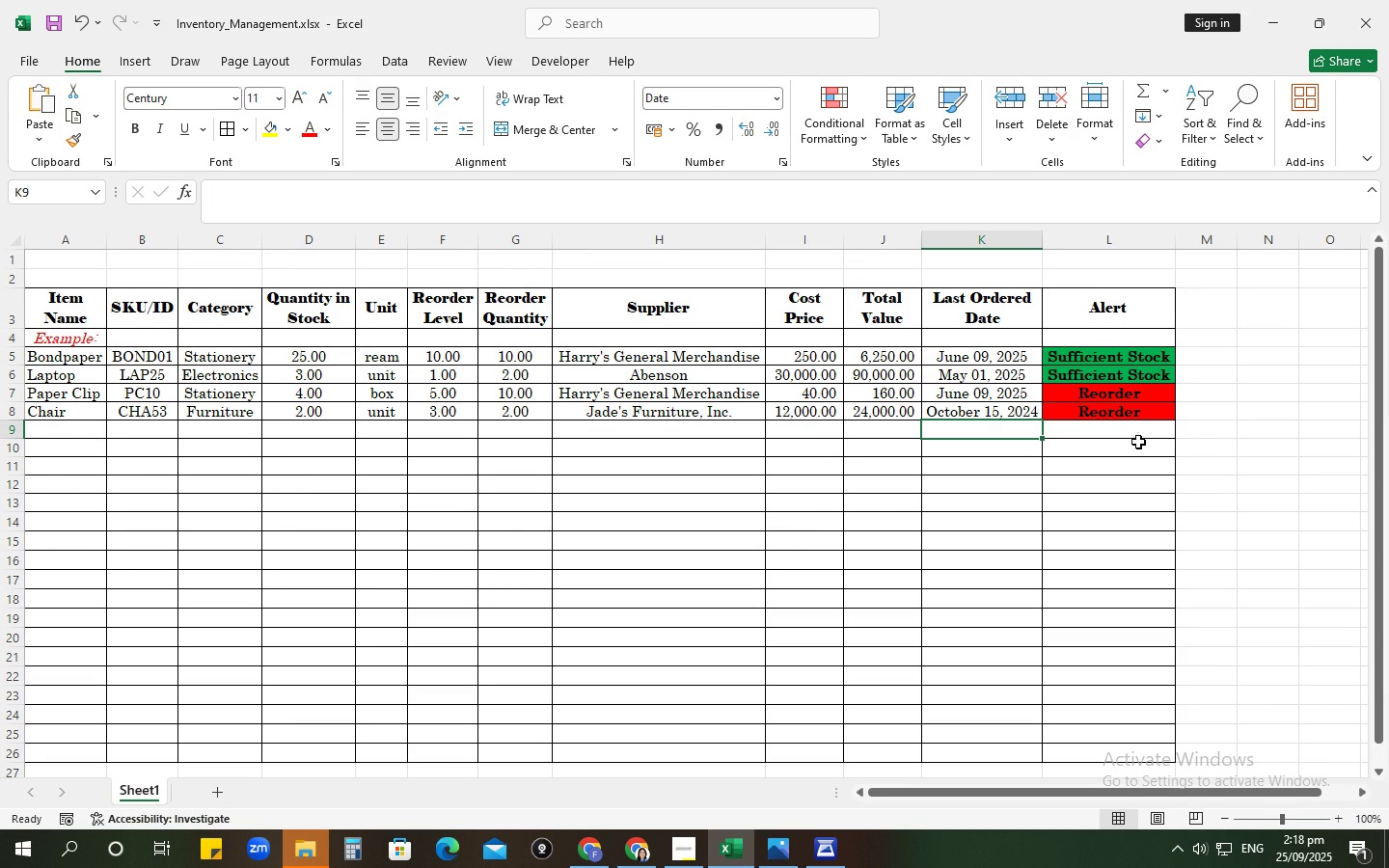 
wait(5.13)
 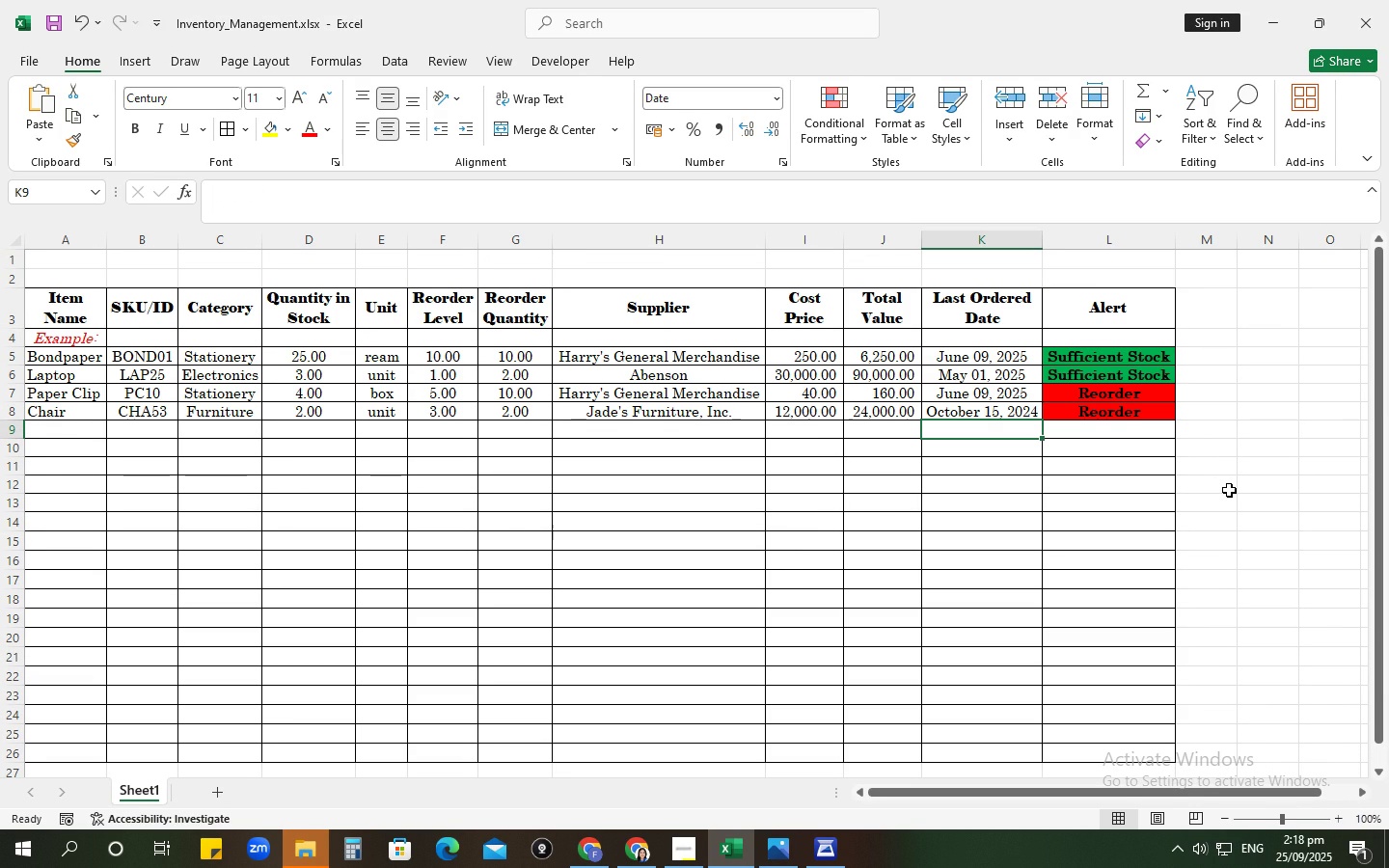 
double_click([1133, 413])